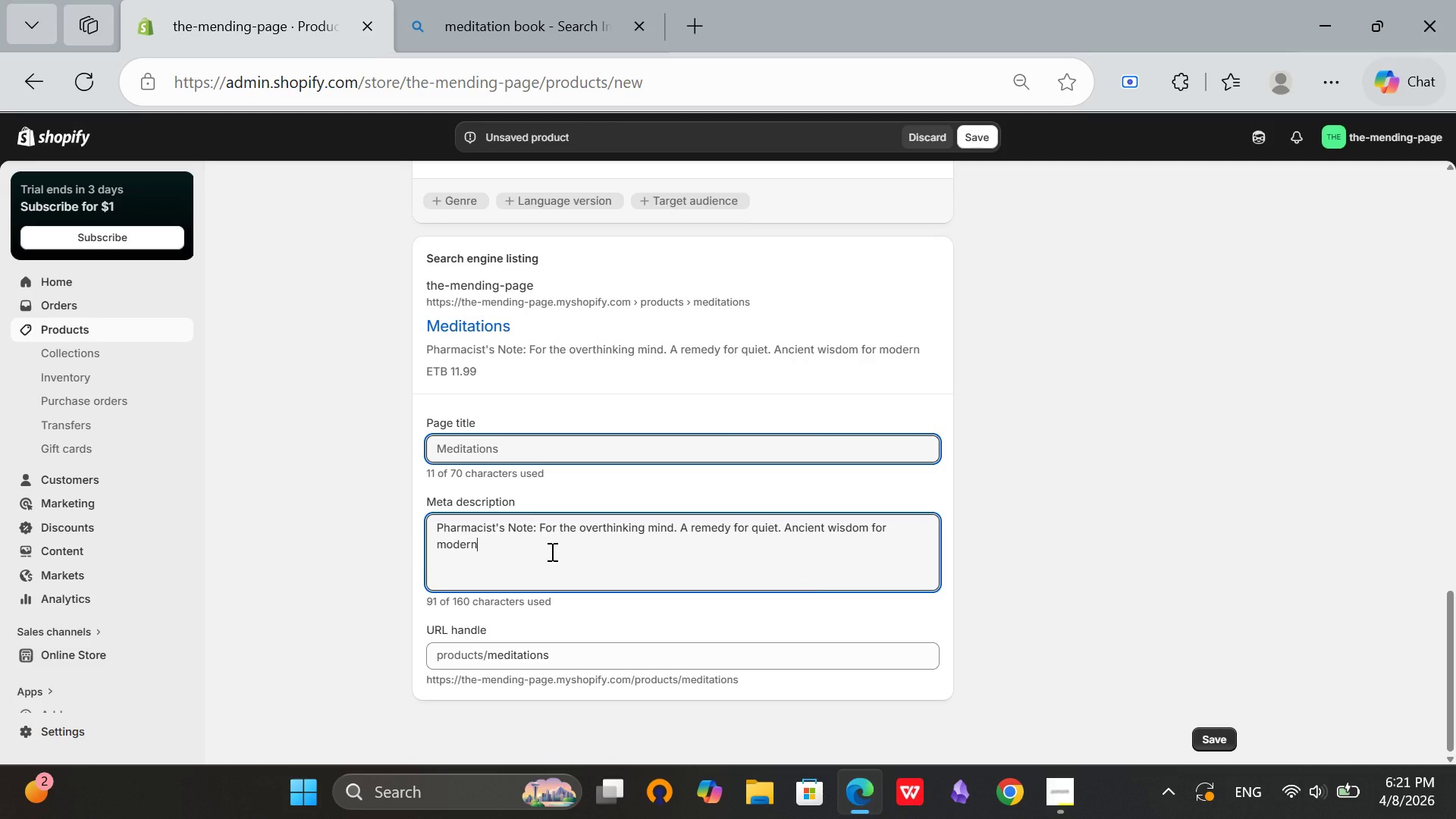 
hold_key(key=Backspace, duration=0.56)
 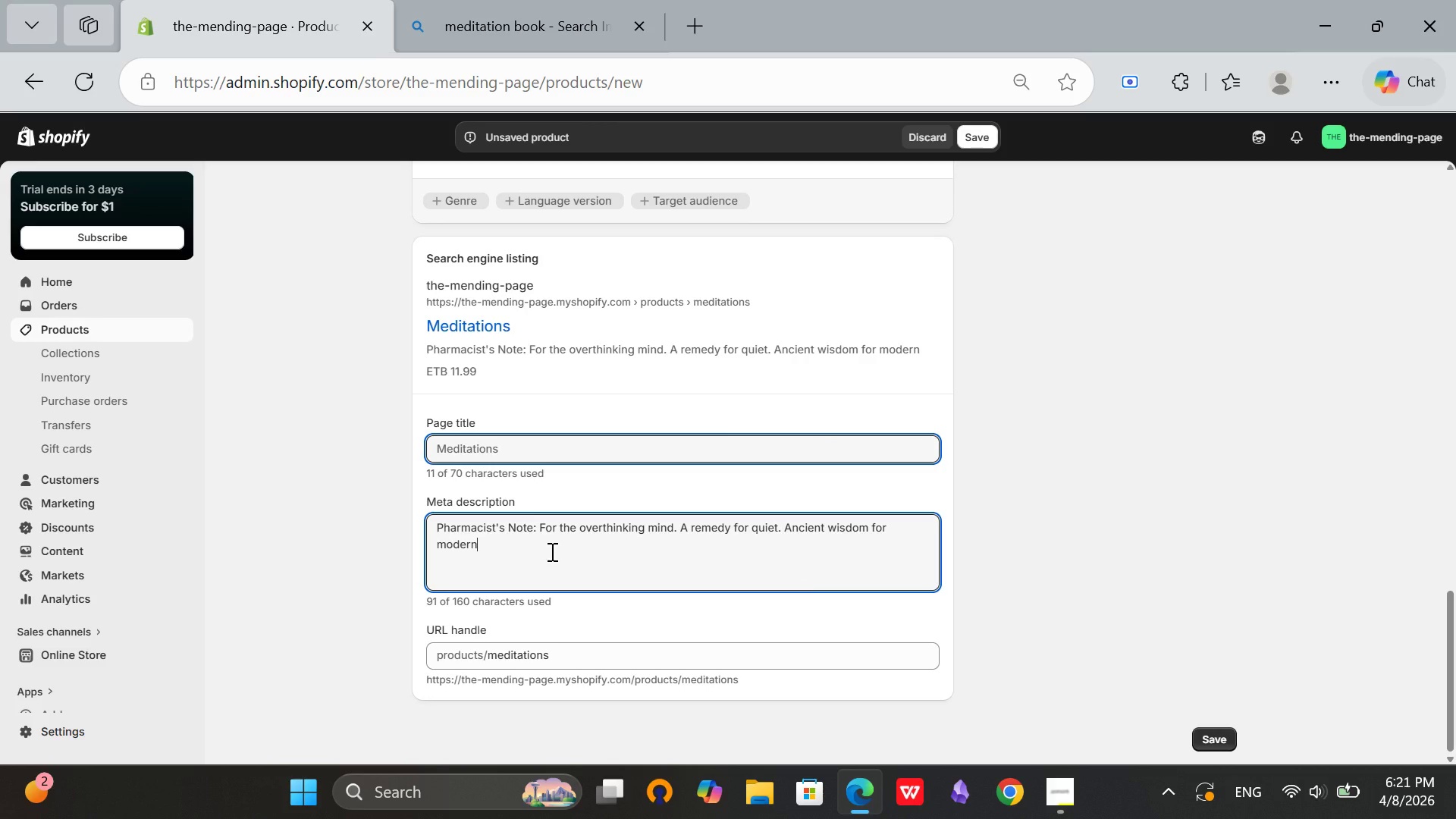 
hold_key(key=Backspace, duration=1.53)
 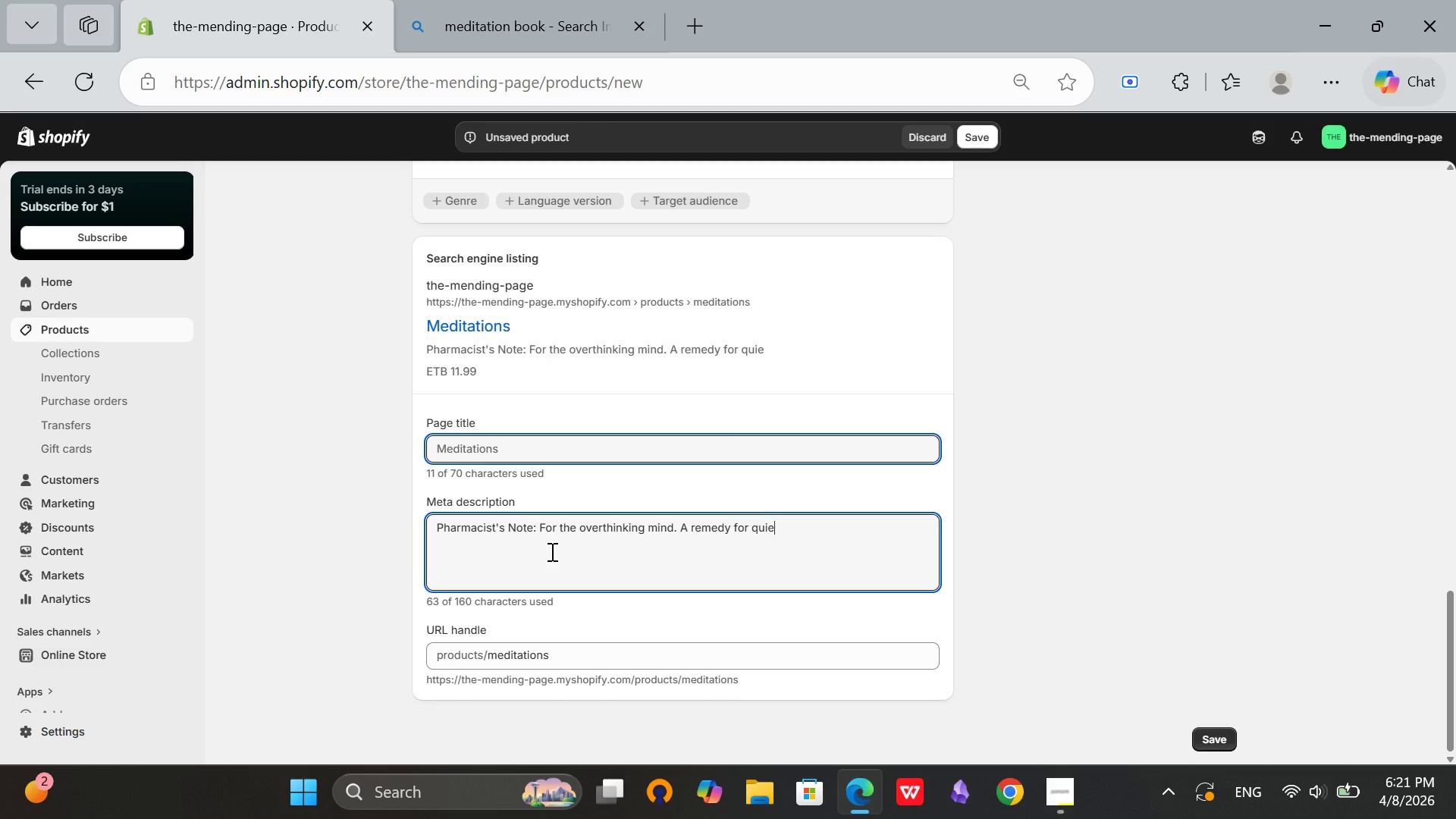 
hold_key(key=Backspace, duration=1.03)
 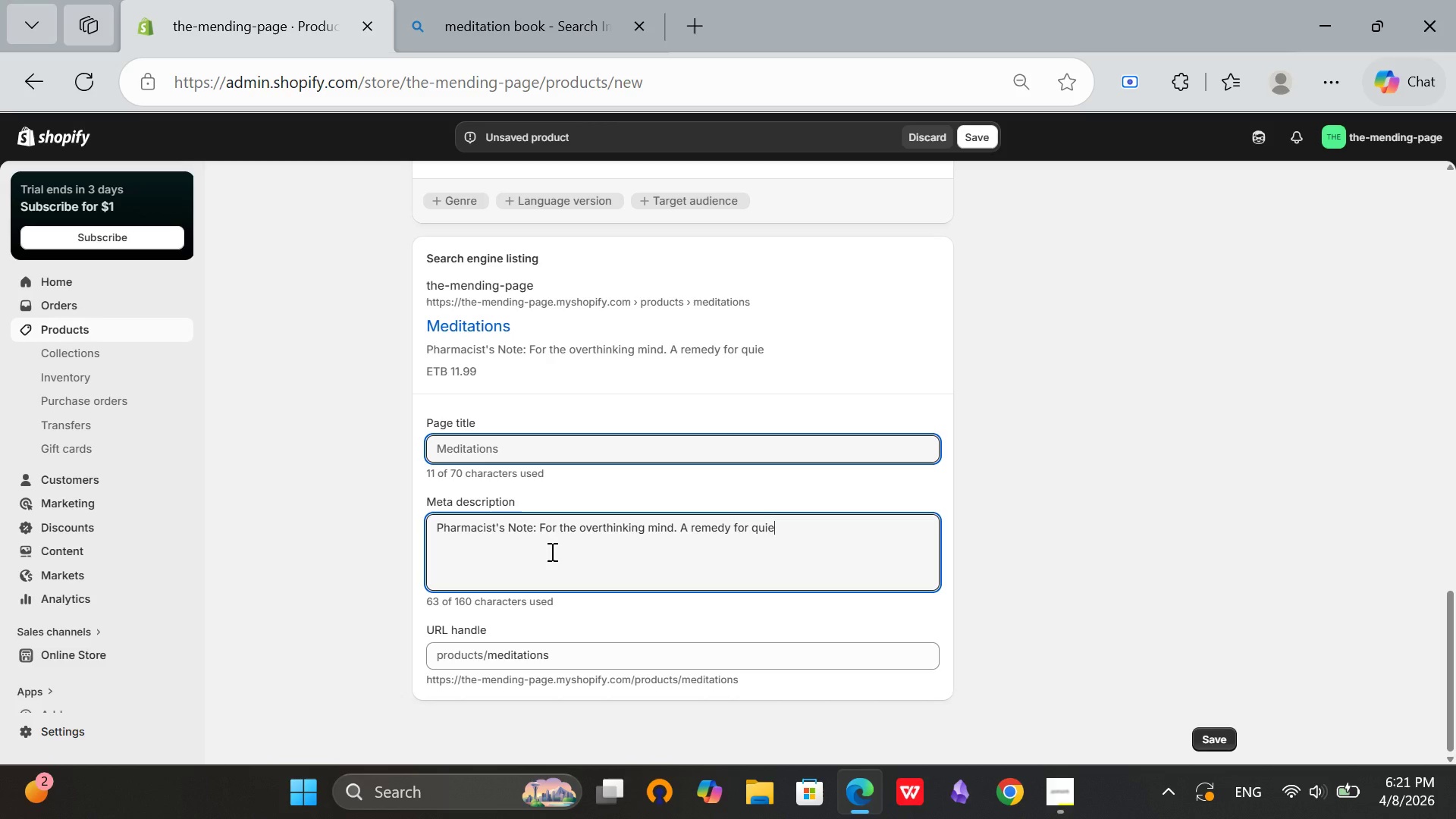 
hold_key(key=Backspace, duration=1.53)
 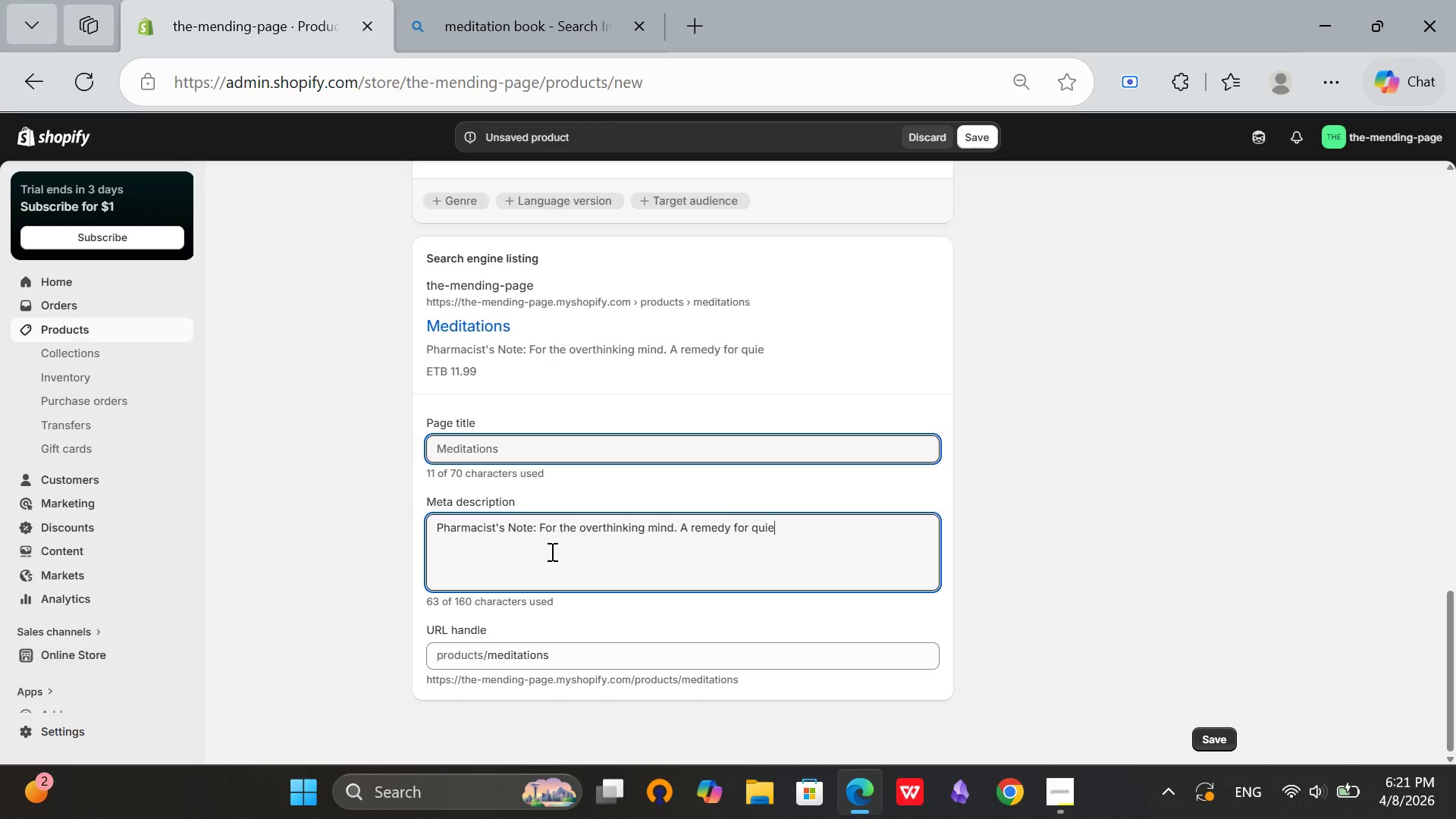 
hold_key(key=Backspace, duration=1.41)
 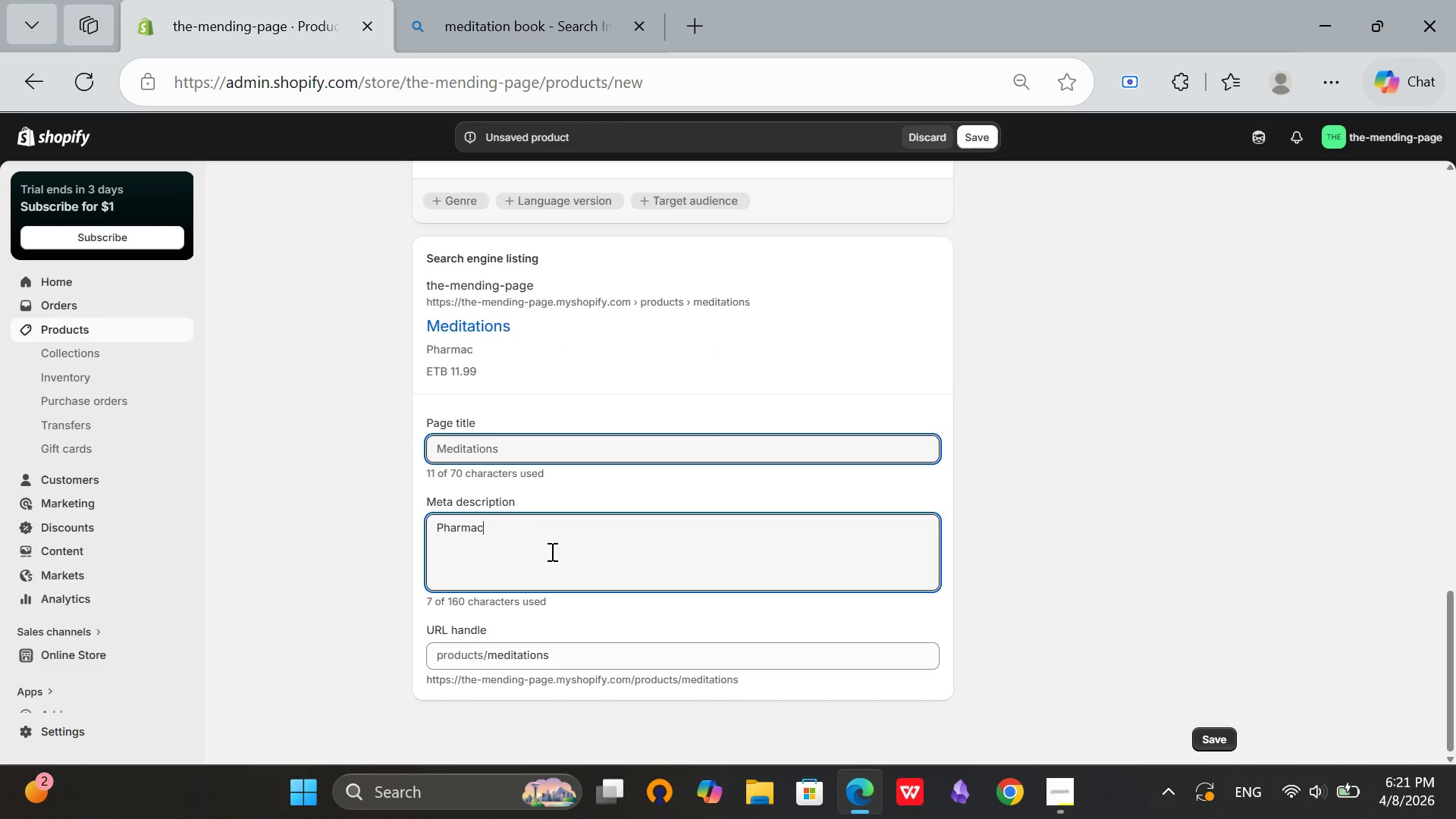 
key(Backspace)
key(Backspace)
key(Backspace)
key(Backspace)
type(Medir)
key(Backspace)
type(tations by ,)
key(Backspace)
type(Marcus Aurelius. Aremedy  for the quiet mind. Ancient stoic wisdom for peace.)
 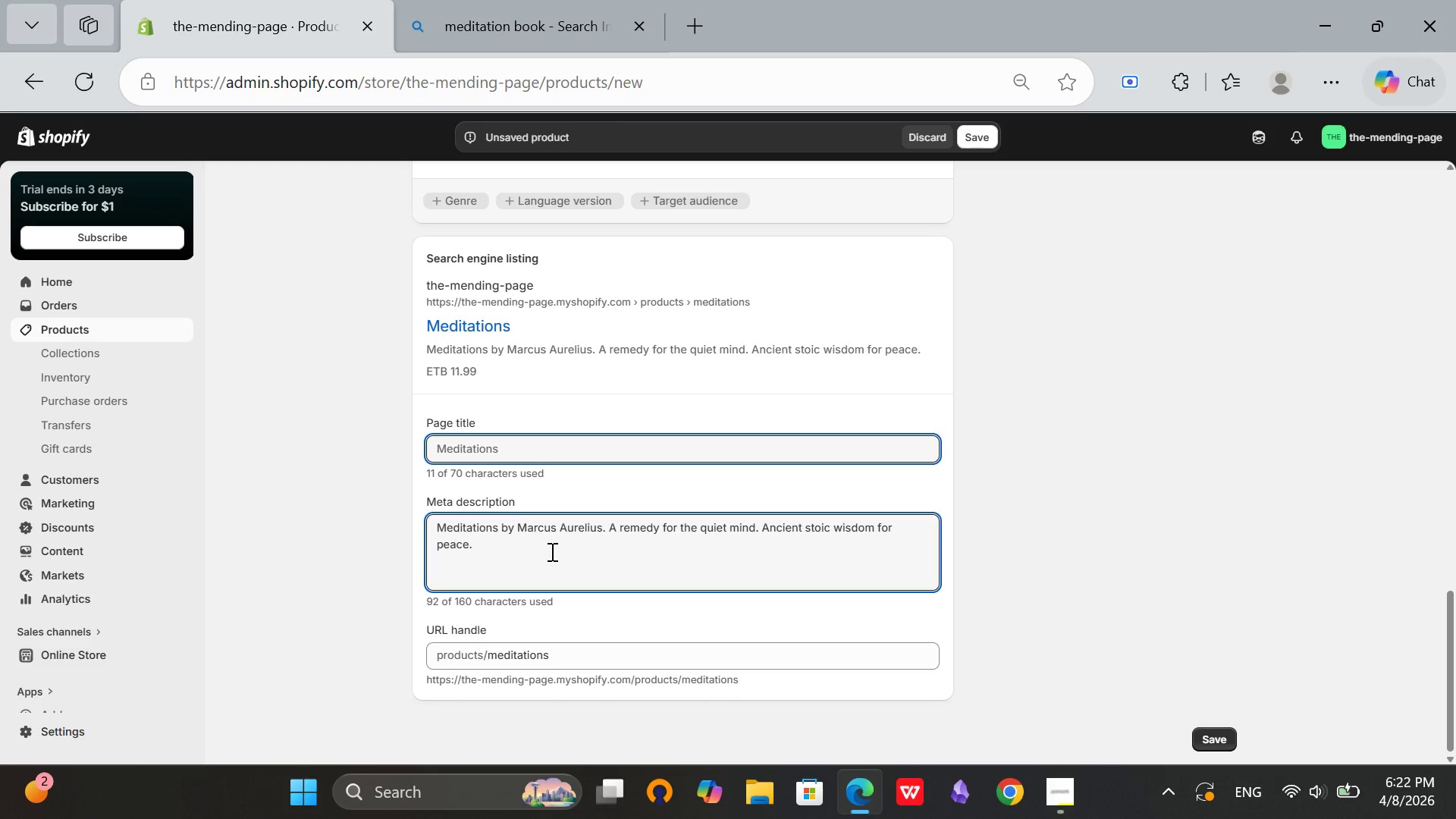 
hold_key(key=ArrowLeft, duration=0.69)
 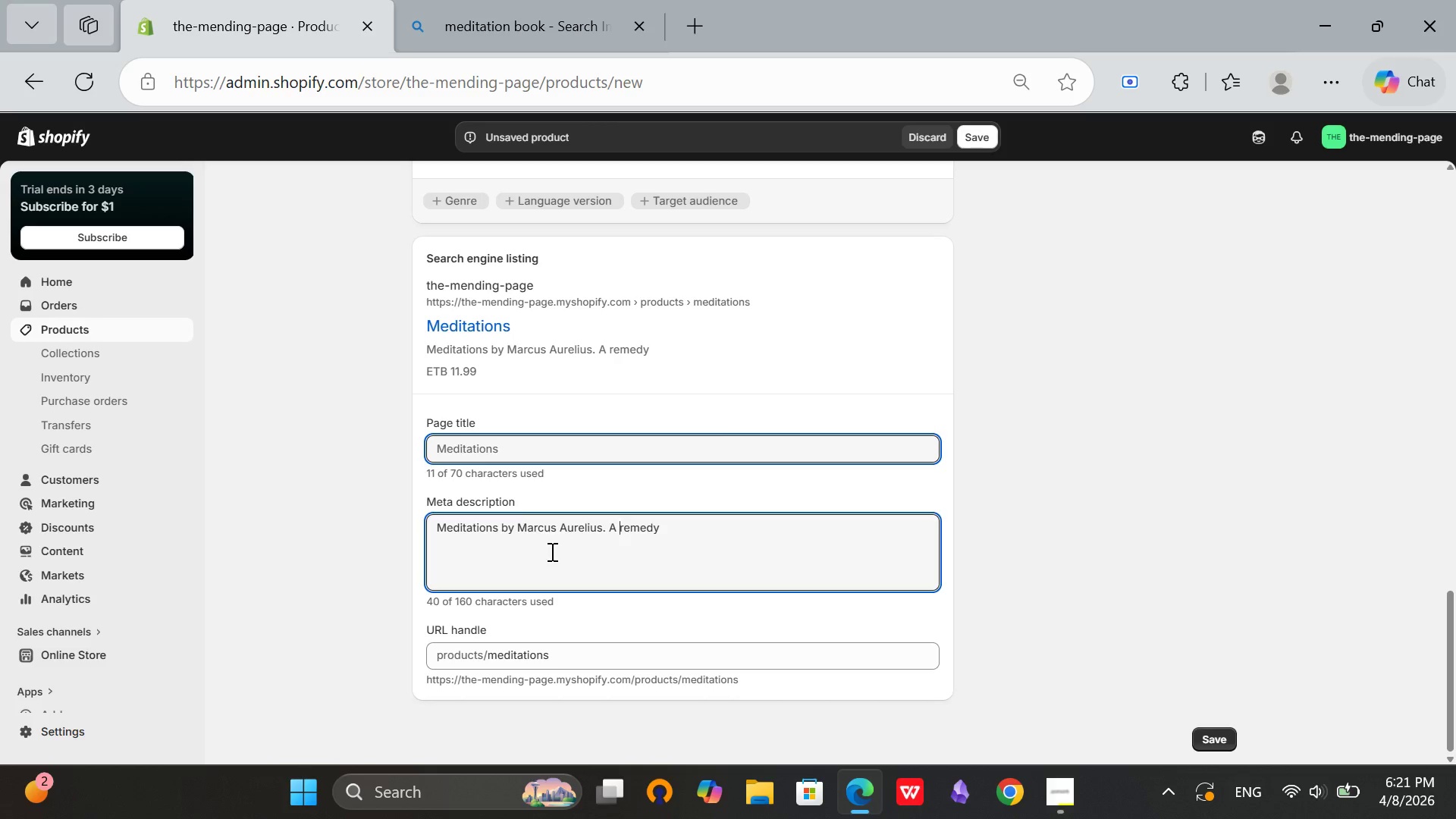 
hold_key(key=ArrowRight, duration=0.78)
 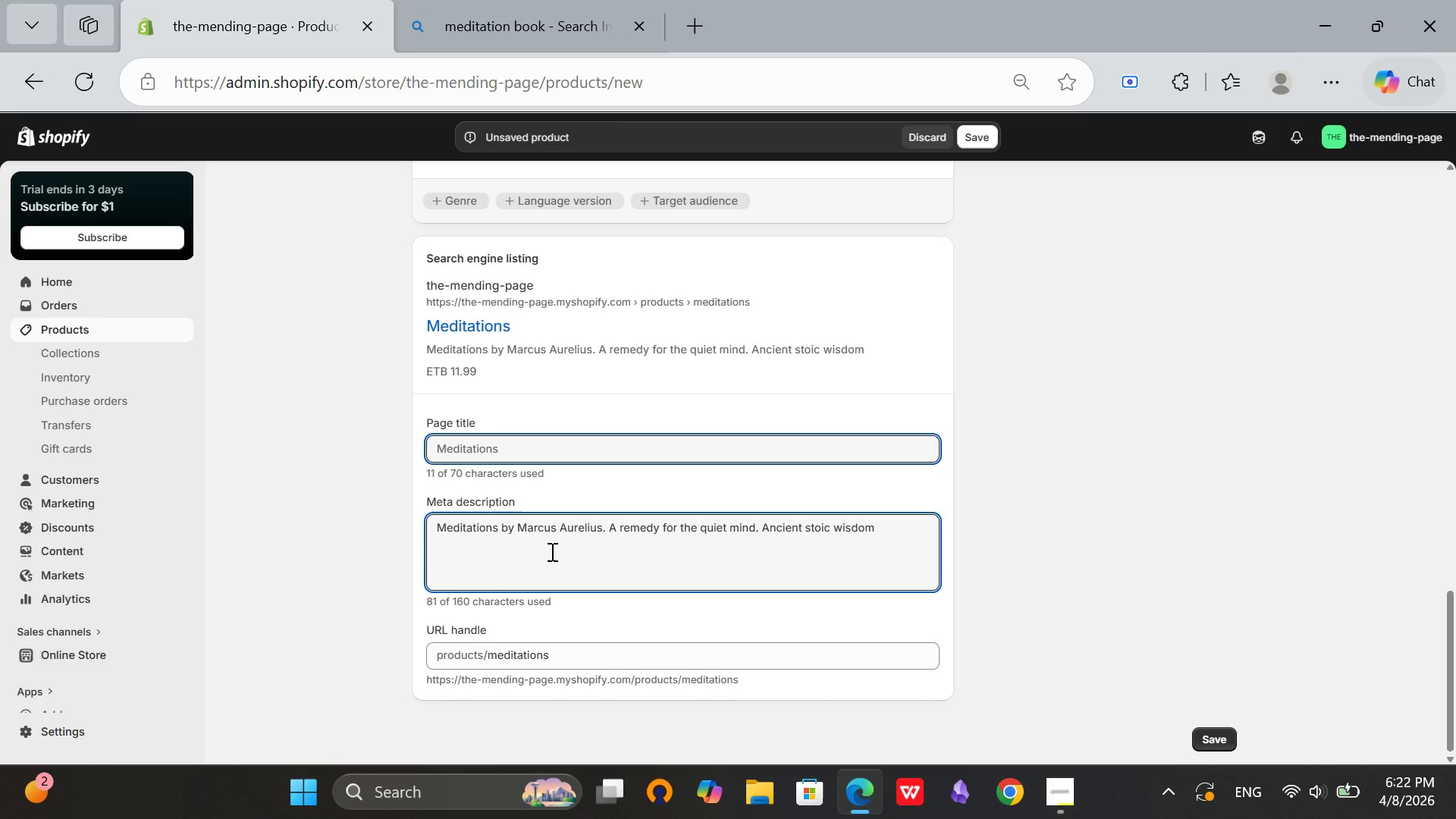 
scroll: coordinate [902, 578], scroll_direction: down, amount: 1.0
 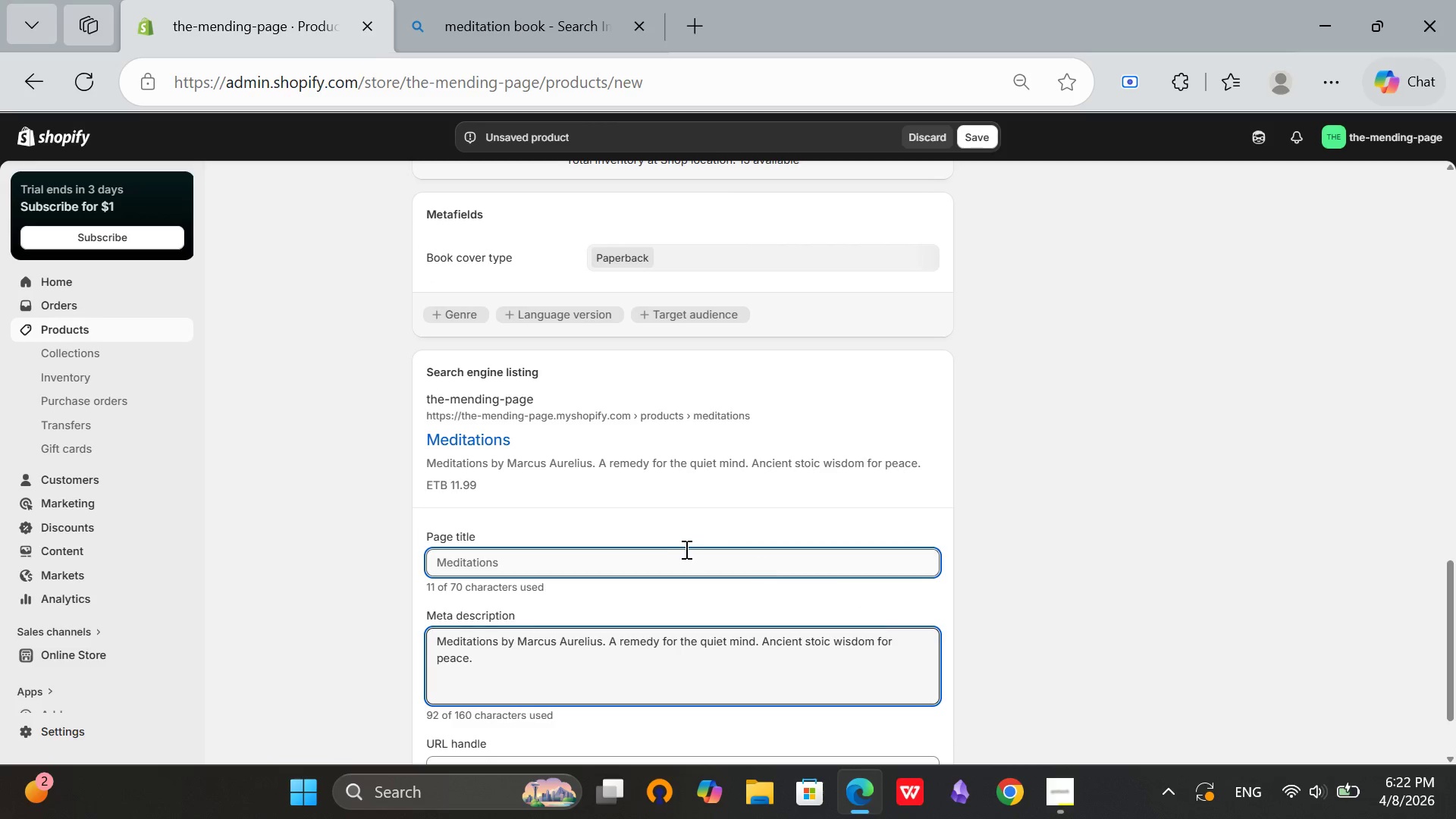 
scroll: coordinate [717, 515], scroll_direction: up, amount: 13.0
 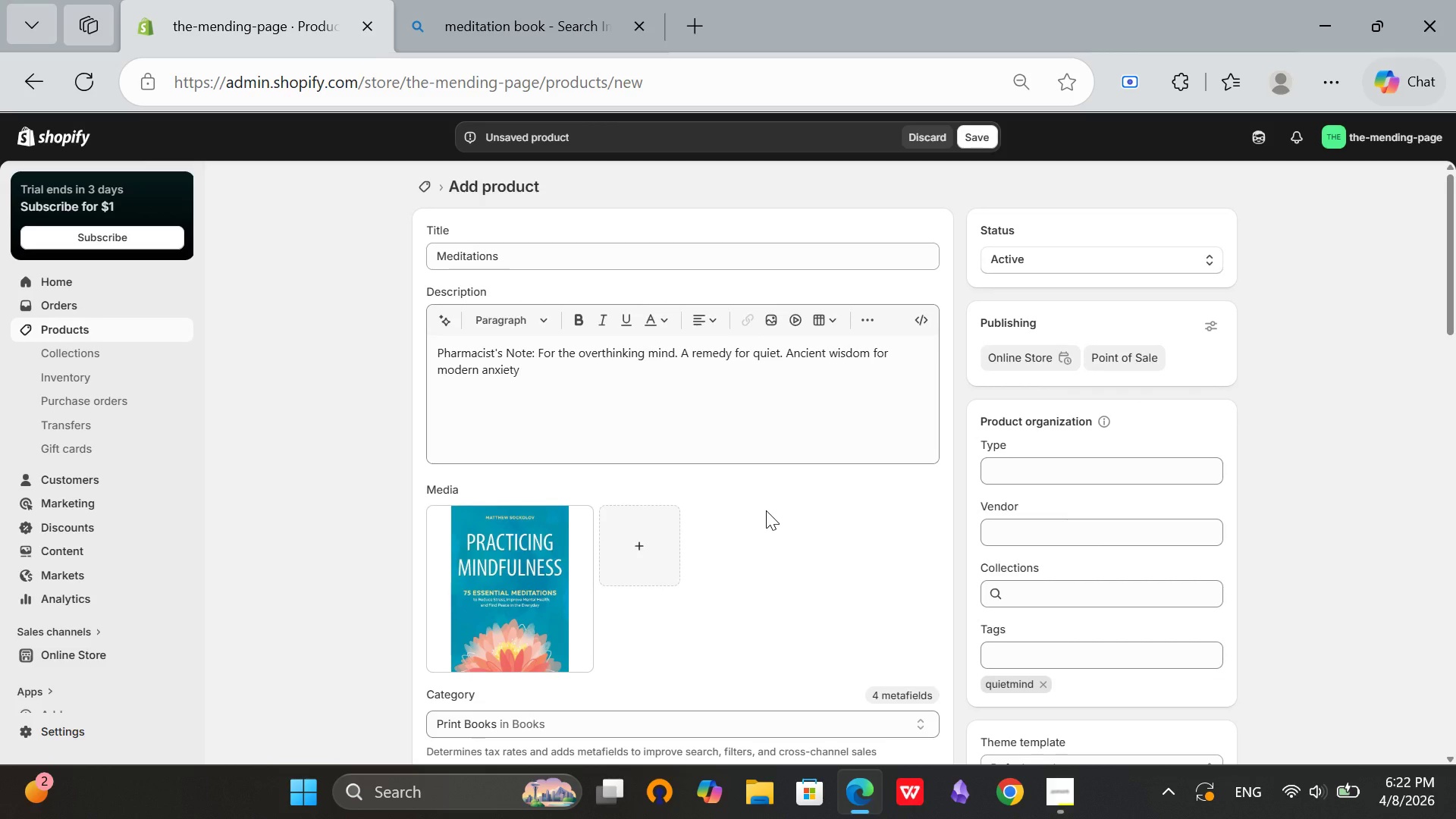 
scroll: coordinate [1015, 489], scroll_direction: down, amount: 17.0
 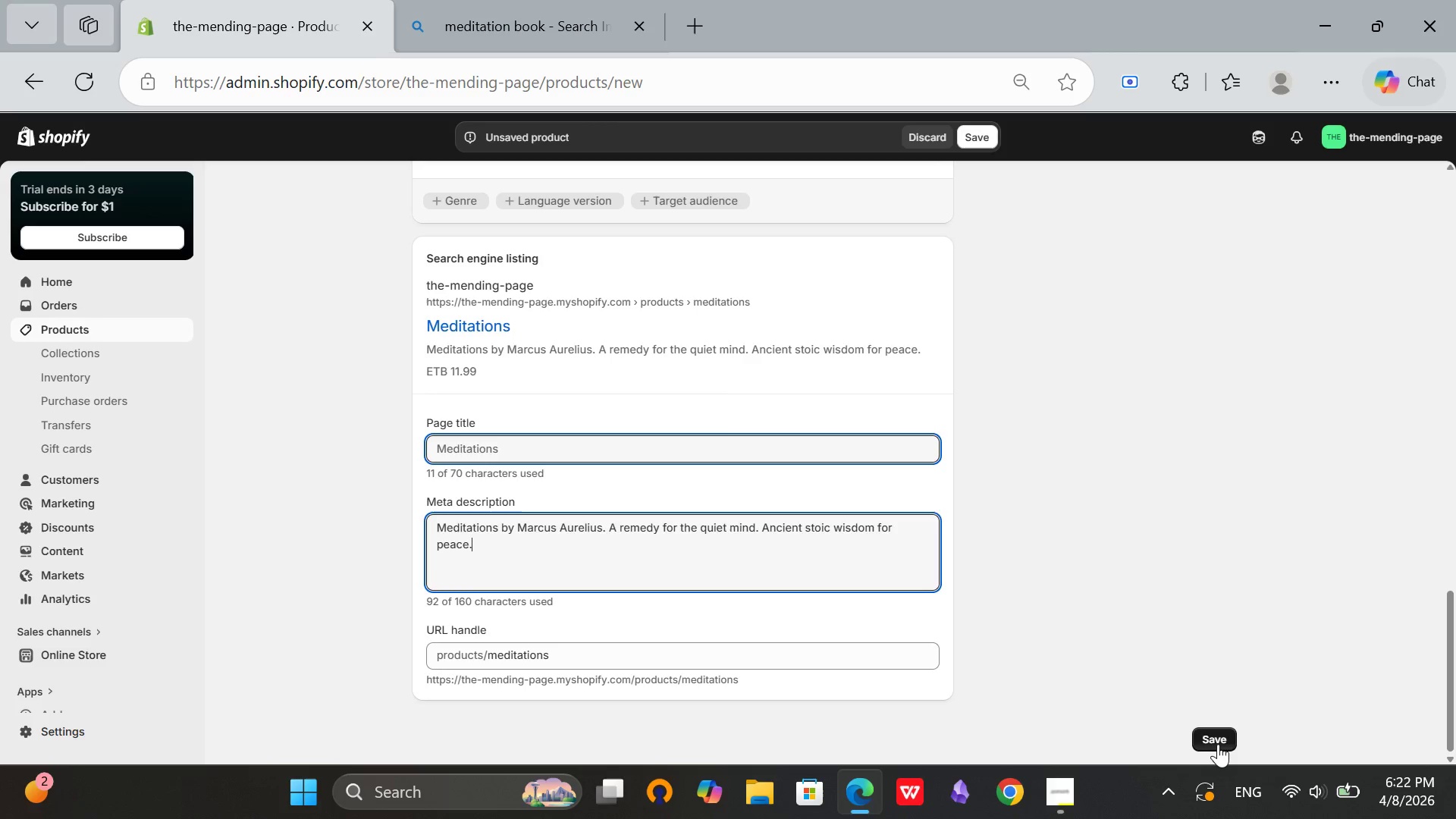 
left_click([1218, 744])
 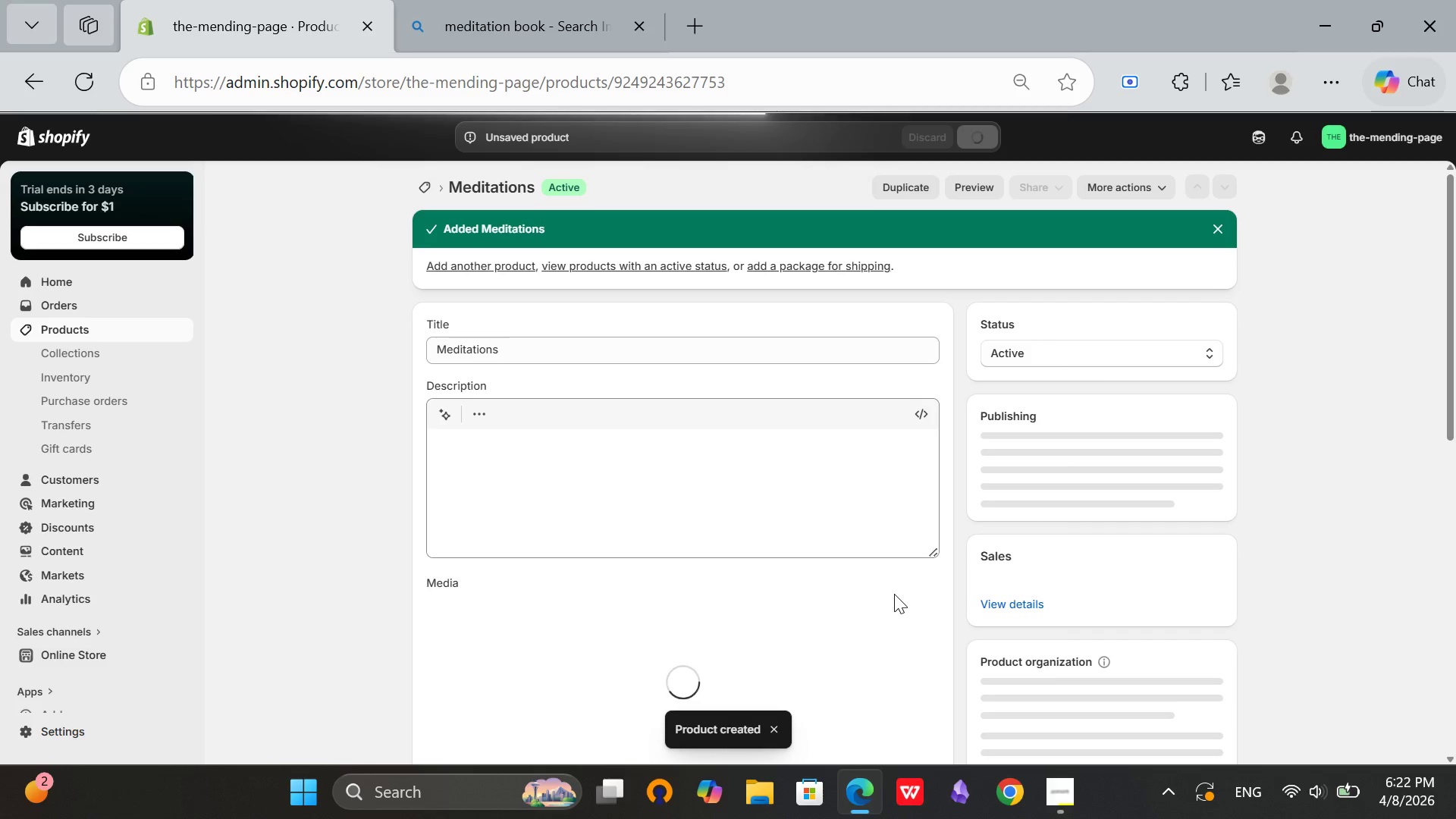 
wait(7.59)
 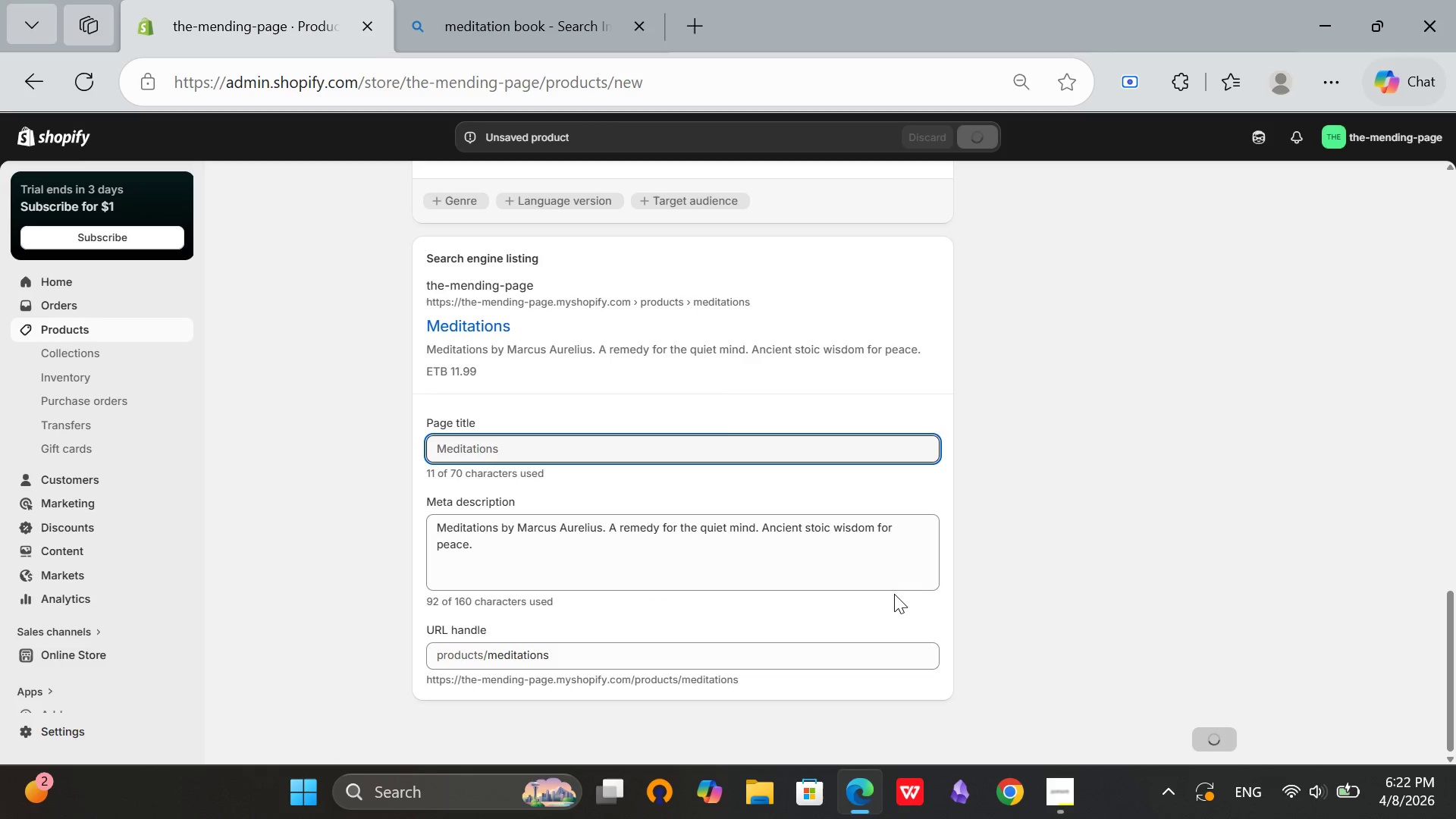 
scroll: coordinate [944, 607], scroll_direction: down, amount: 11.0
 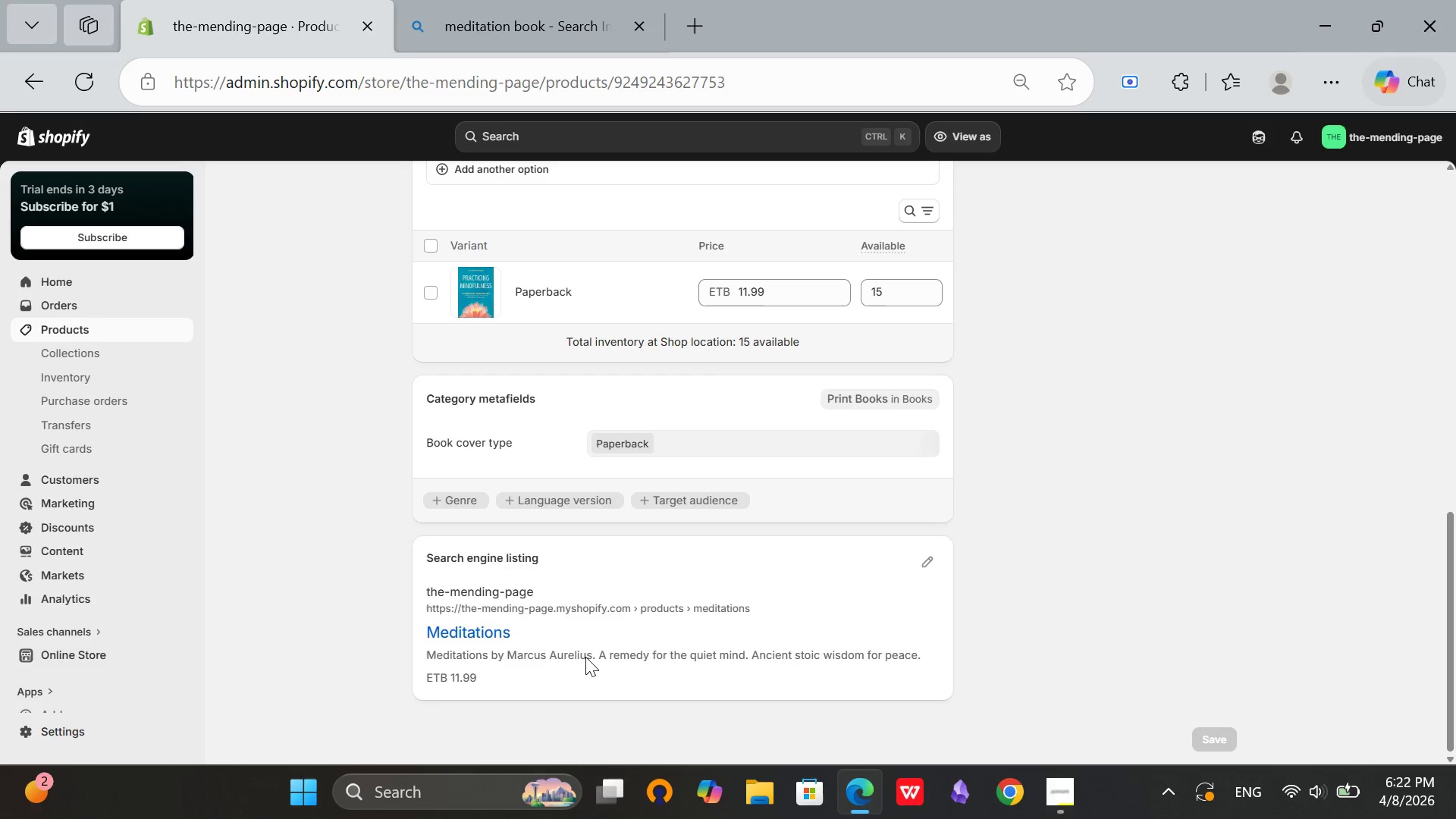 
scroll: coordinate [585, 657], scroll_direction: up, amount: 4.0
 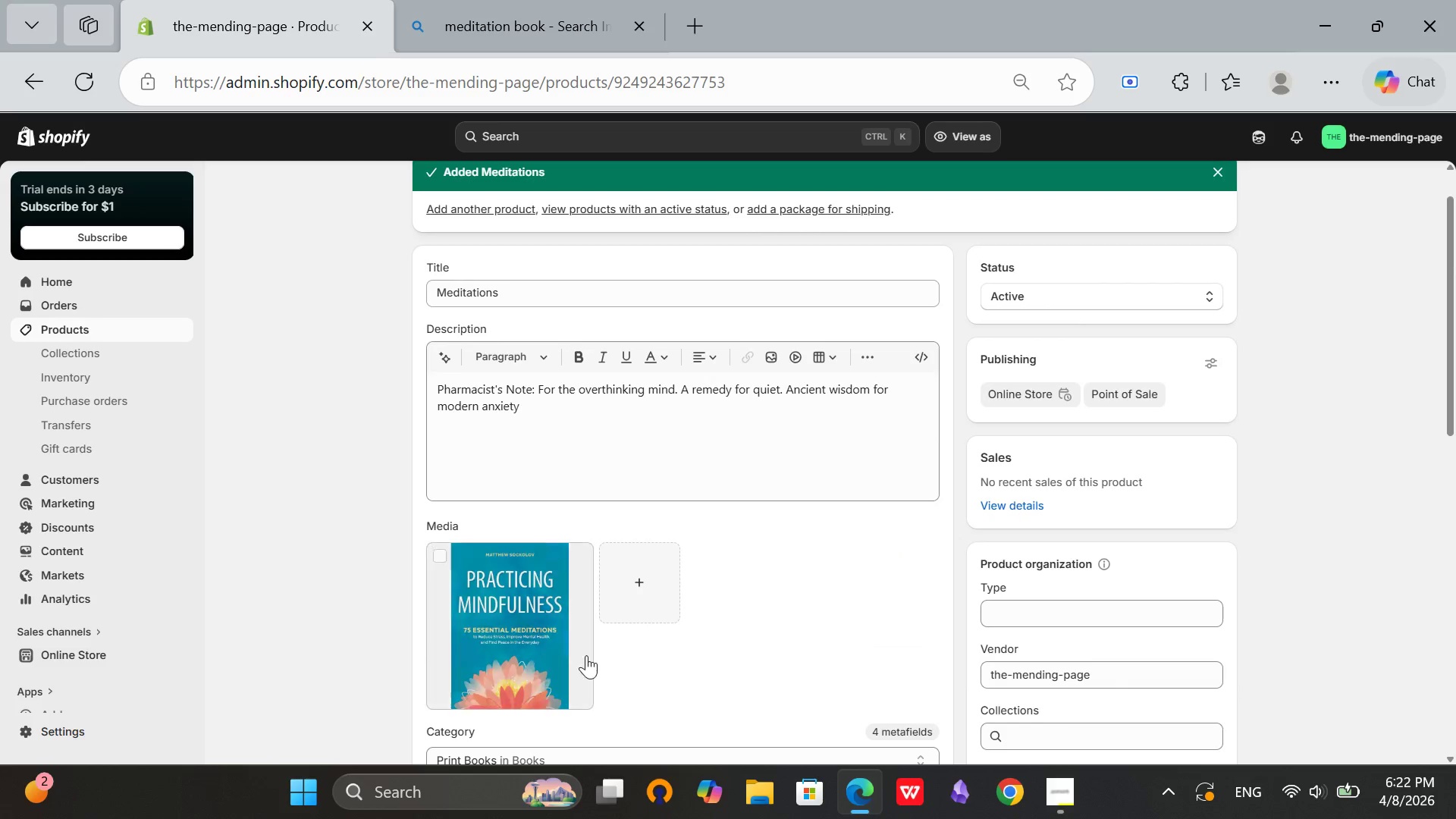 
scroll: coordinate [934, 595], scroll_direction: down, amount: 10.0
 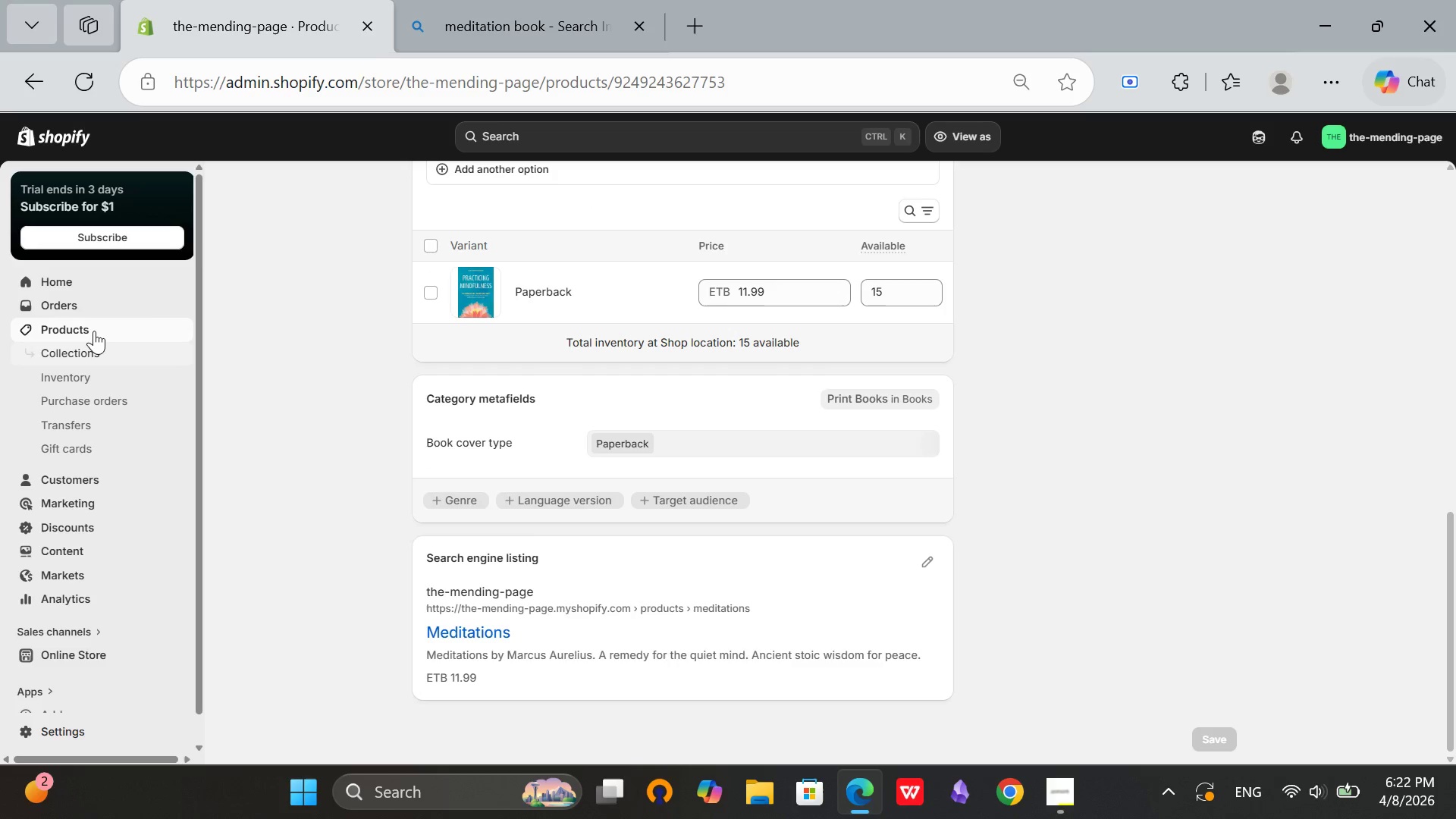 
left_click([94, 331])
 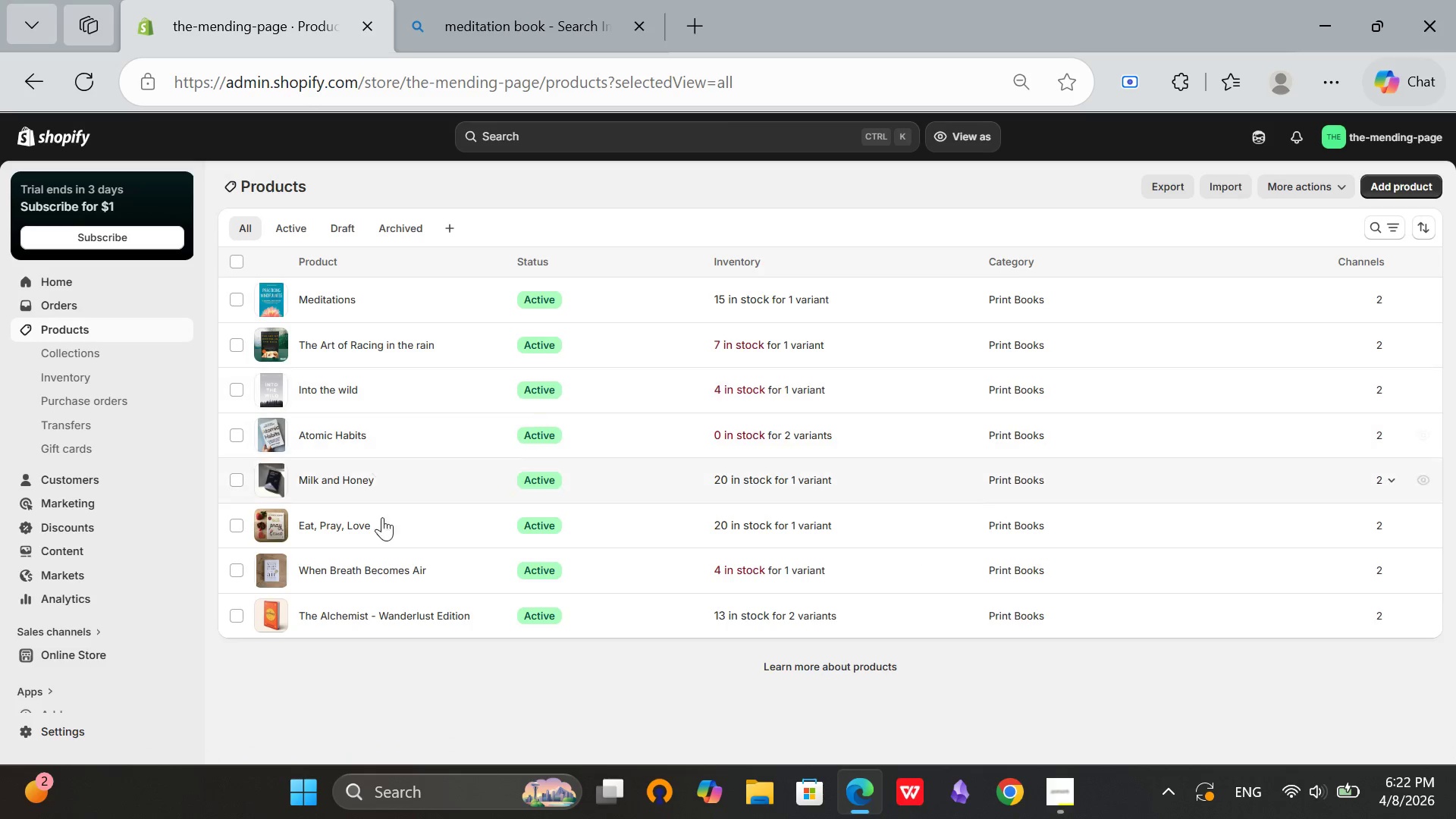 
left_click([1404, 190])
 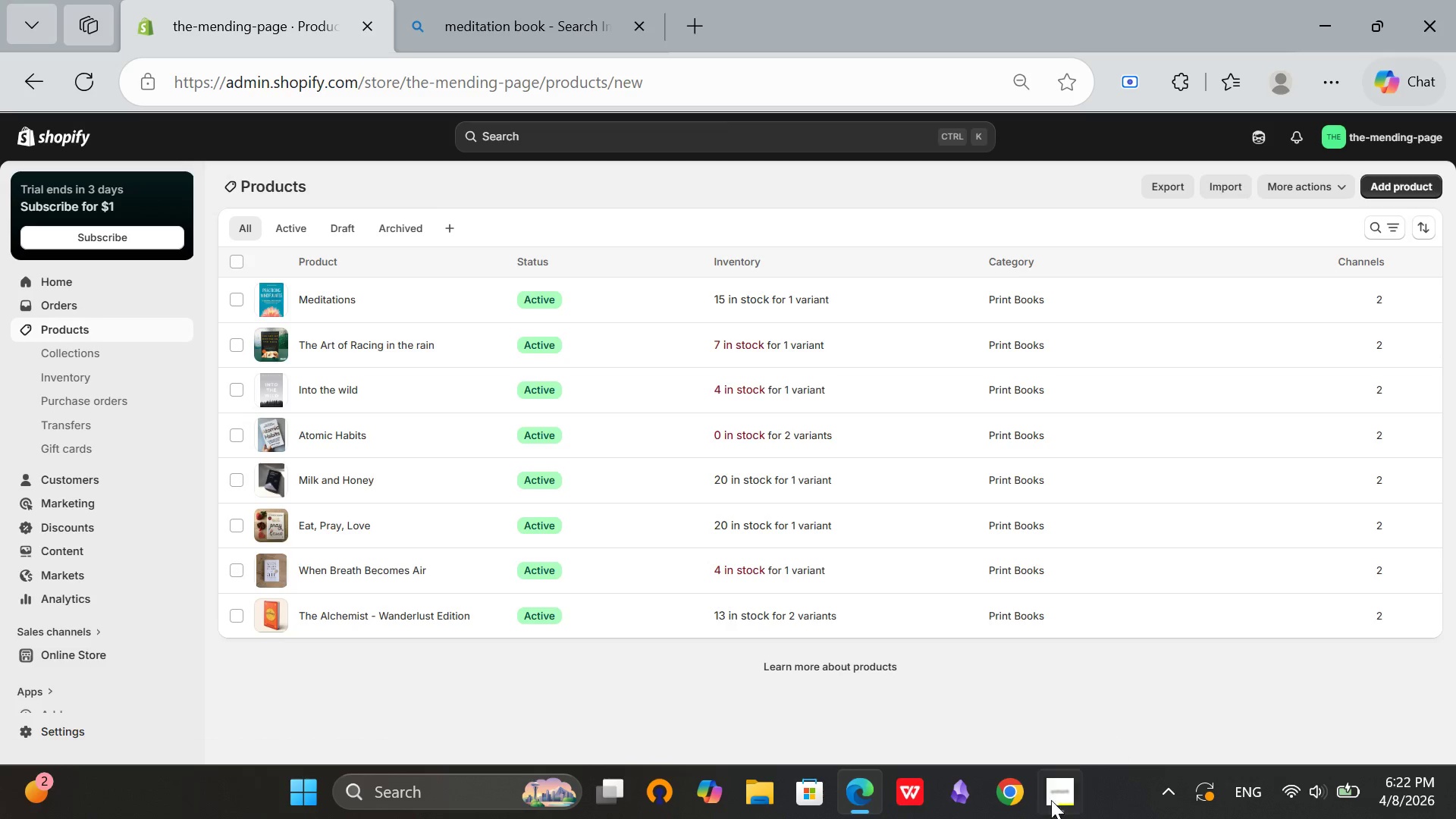 
left_click([1046, 810])